 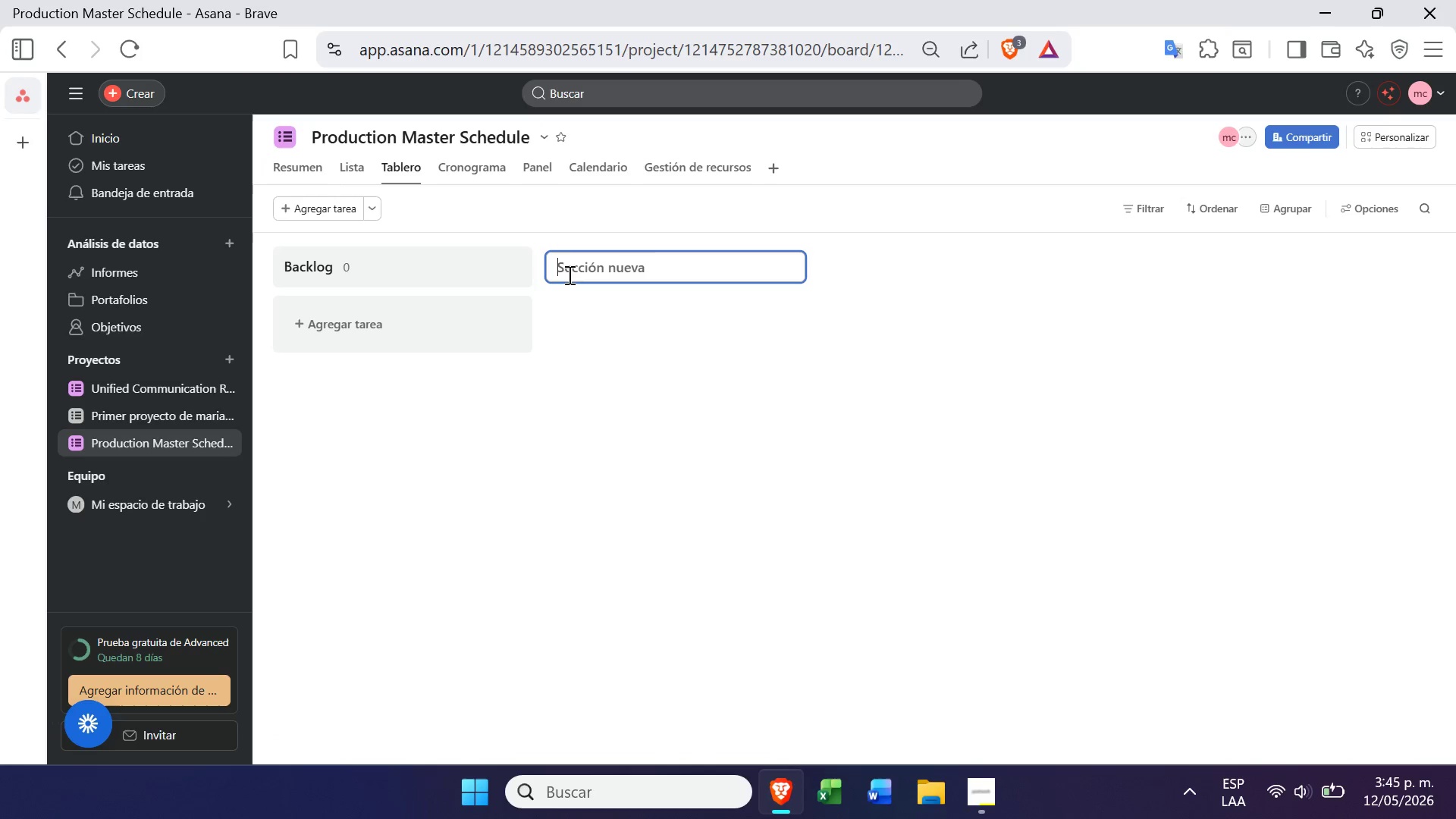 
triple_click([568, 275])
 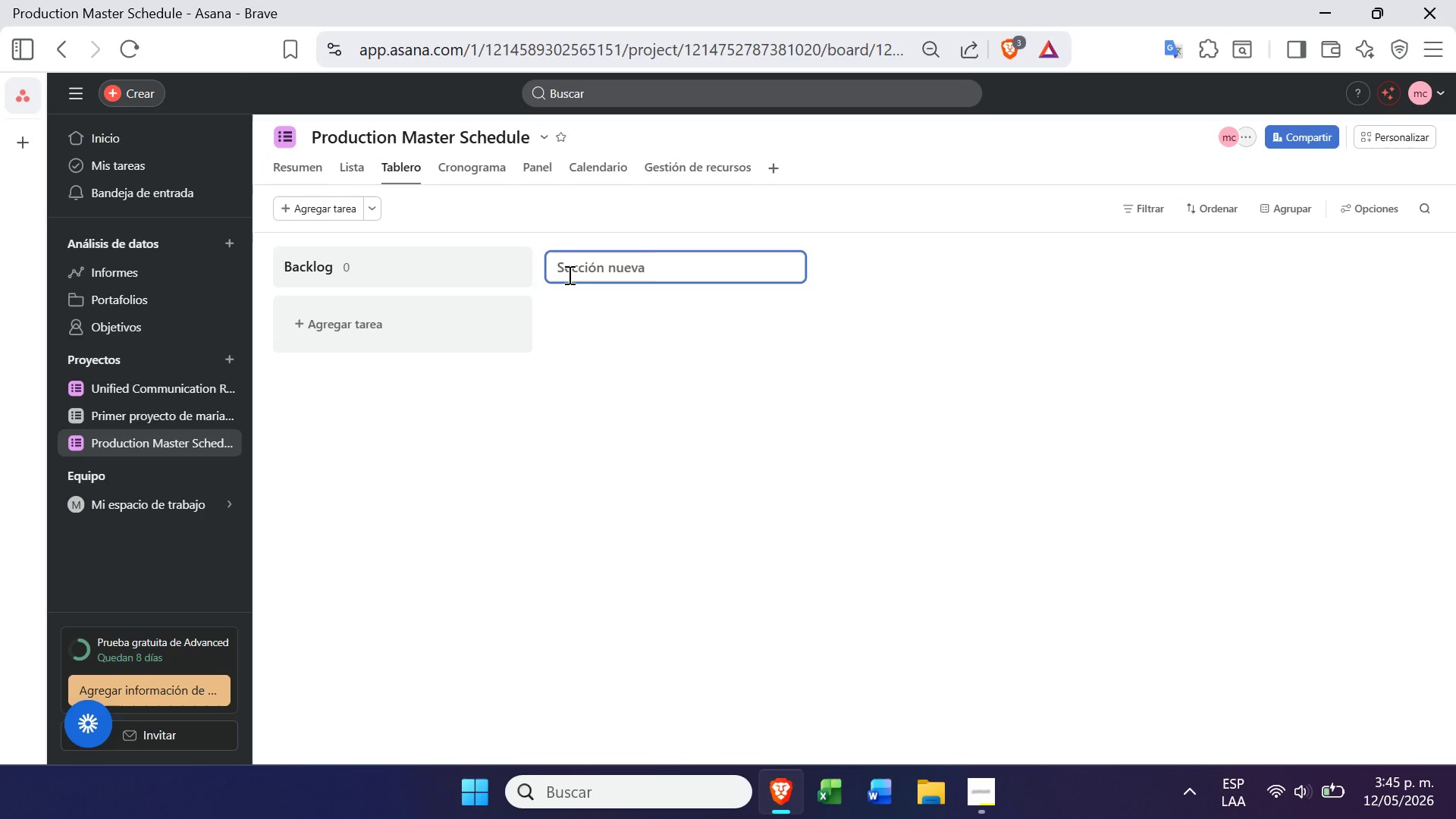 
key(Control+ControlLeft)
 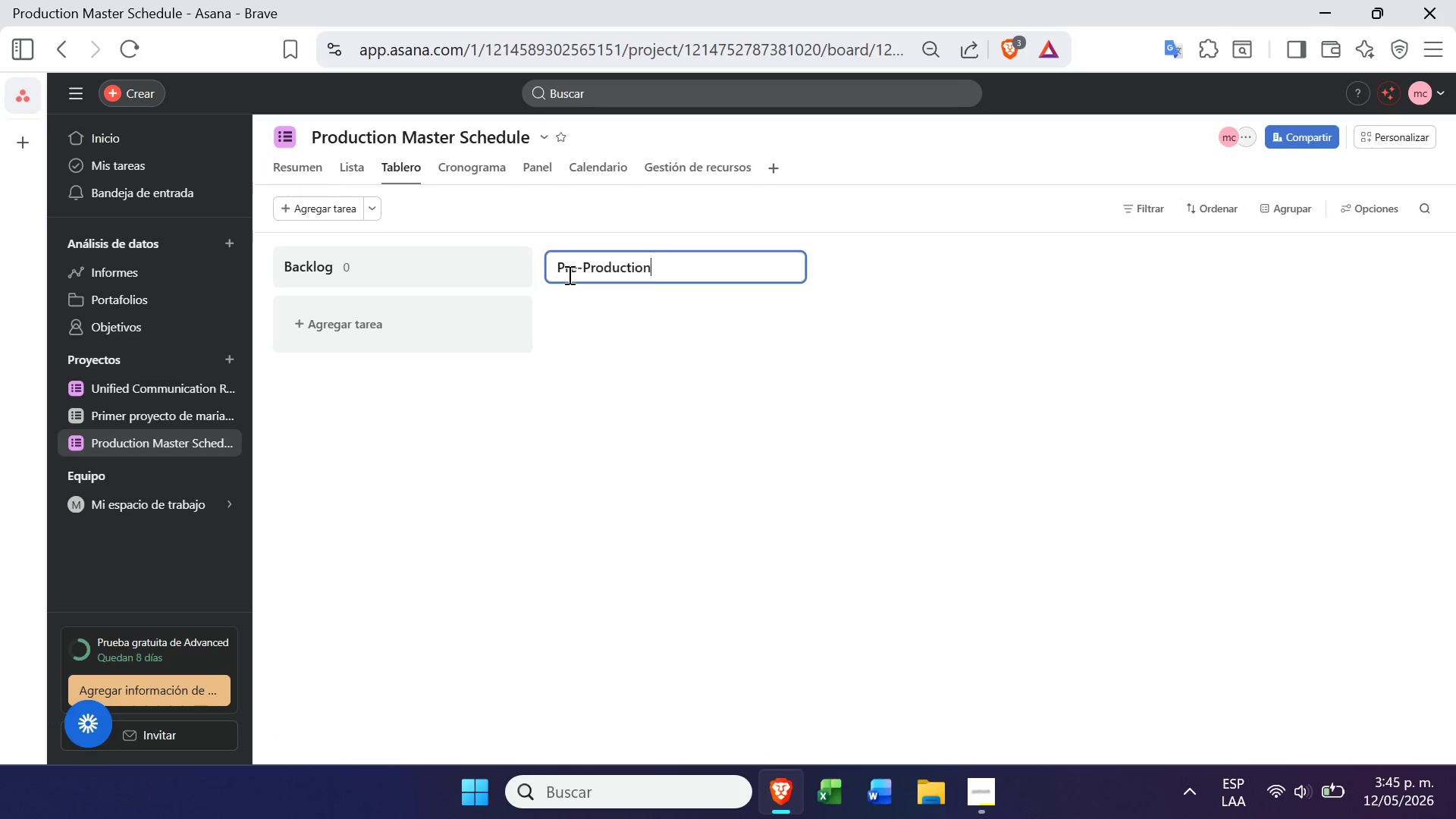 
key(Control+V)
 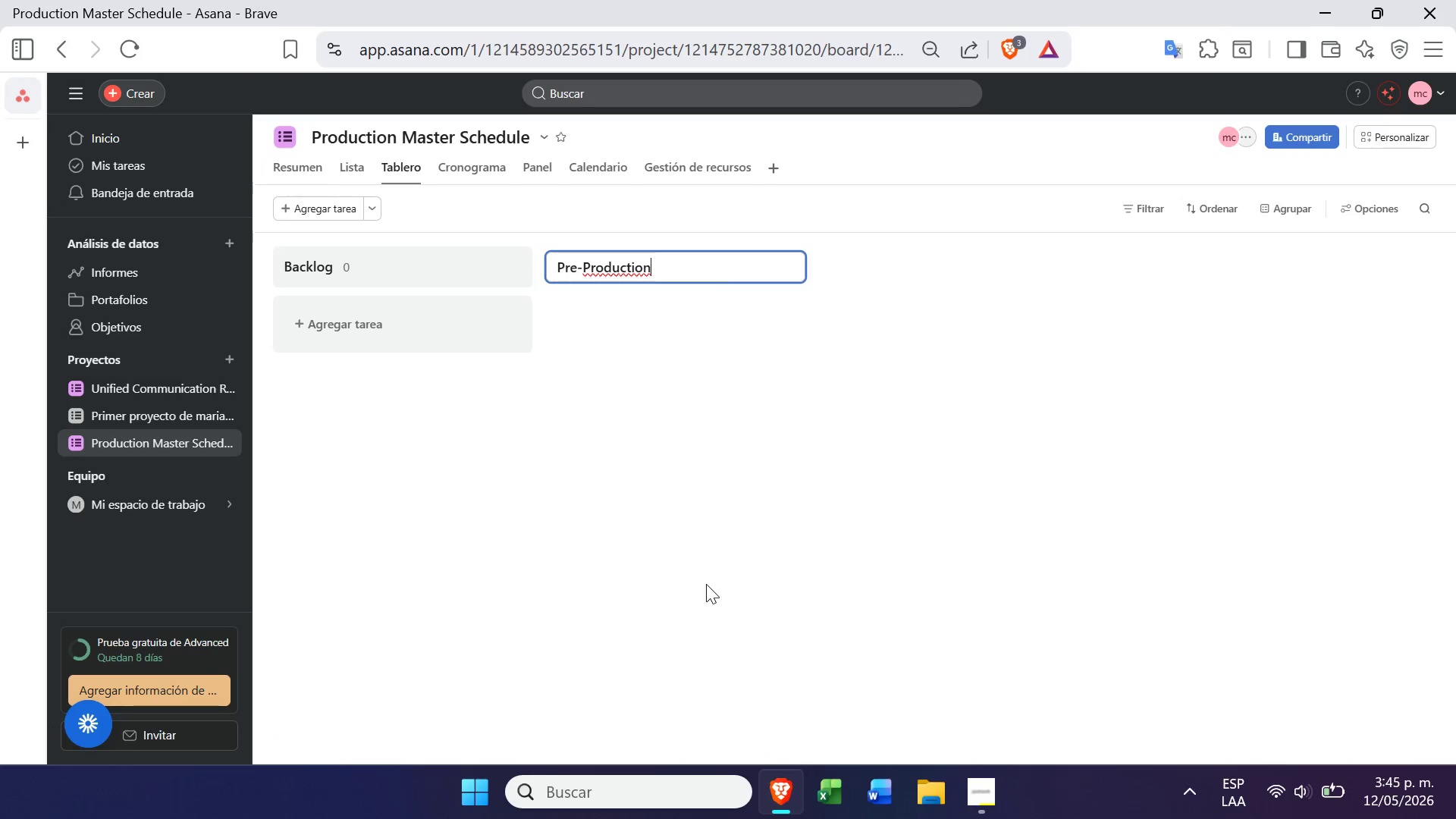 
left_click([706, 584])
 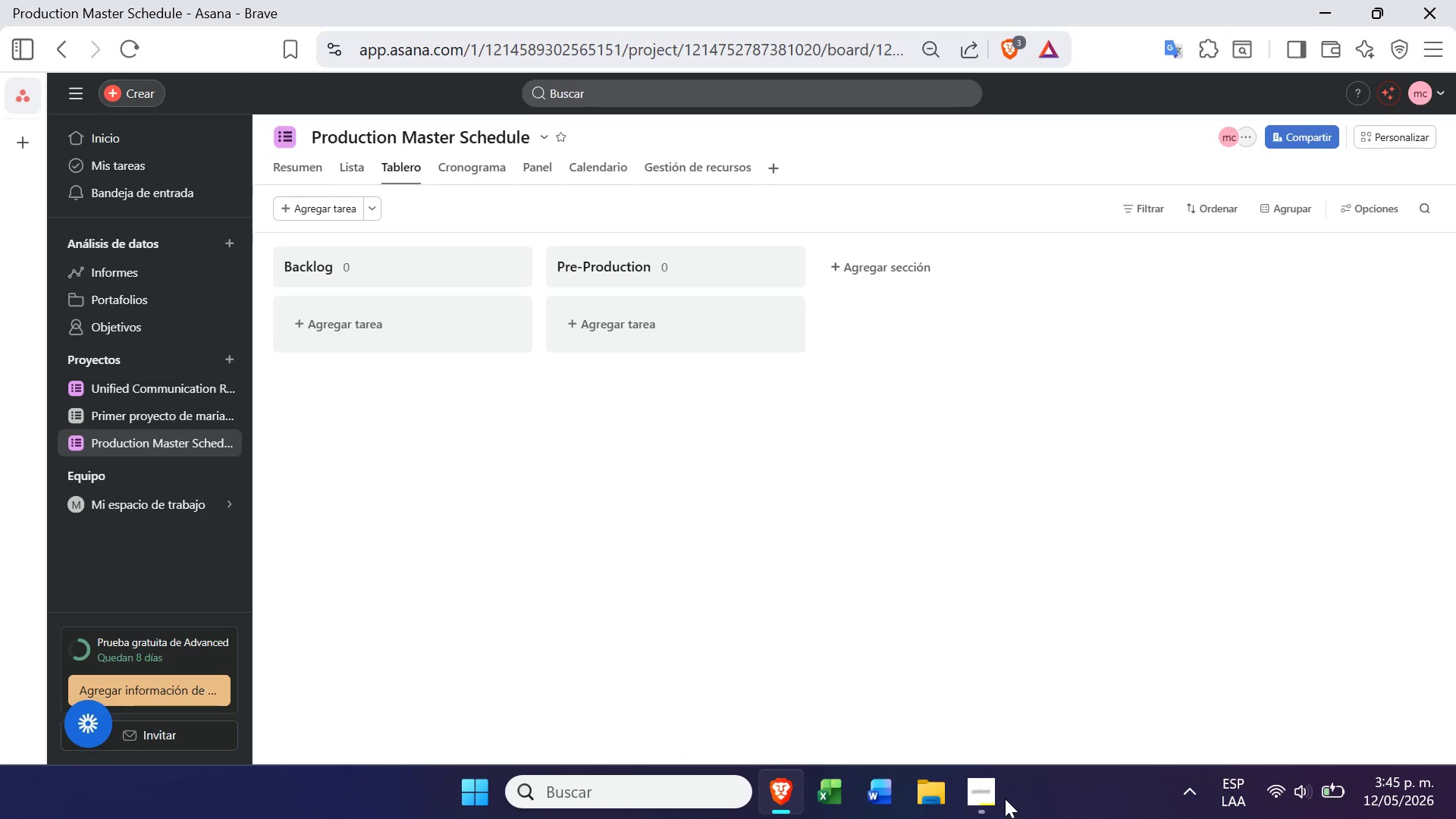 
left_click([993, 800])